 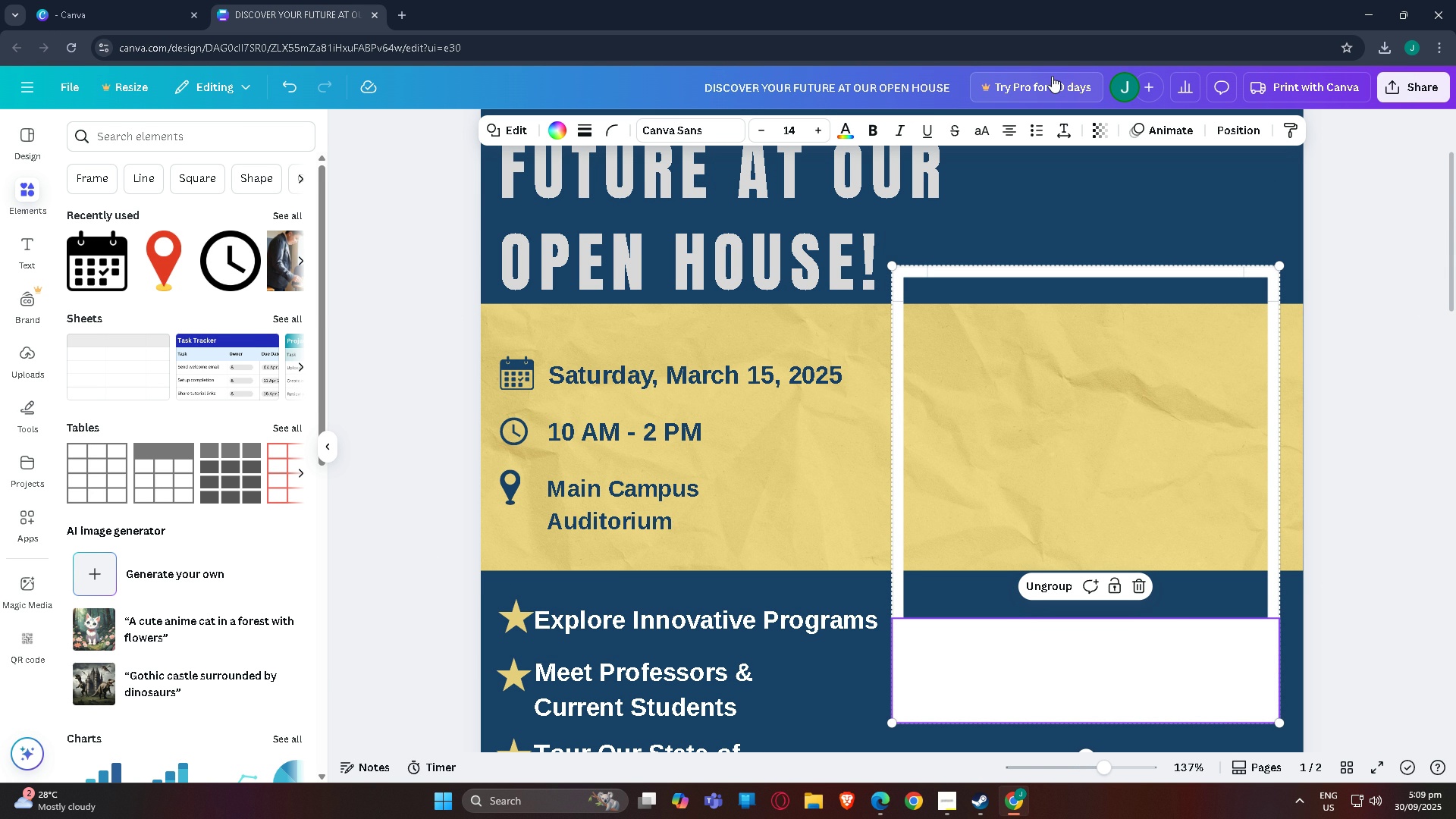 
scroll: coordinate [792, 389], scroll_direction: down, amount: 4.0
 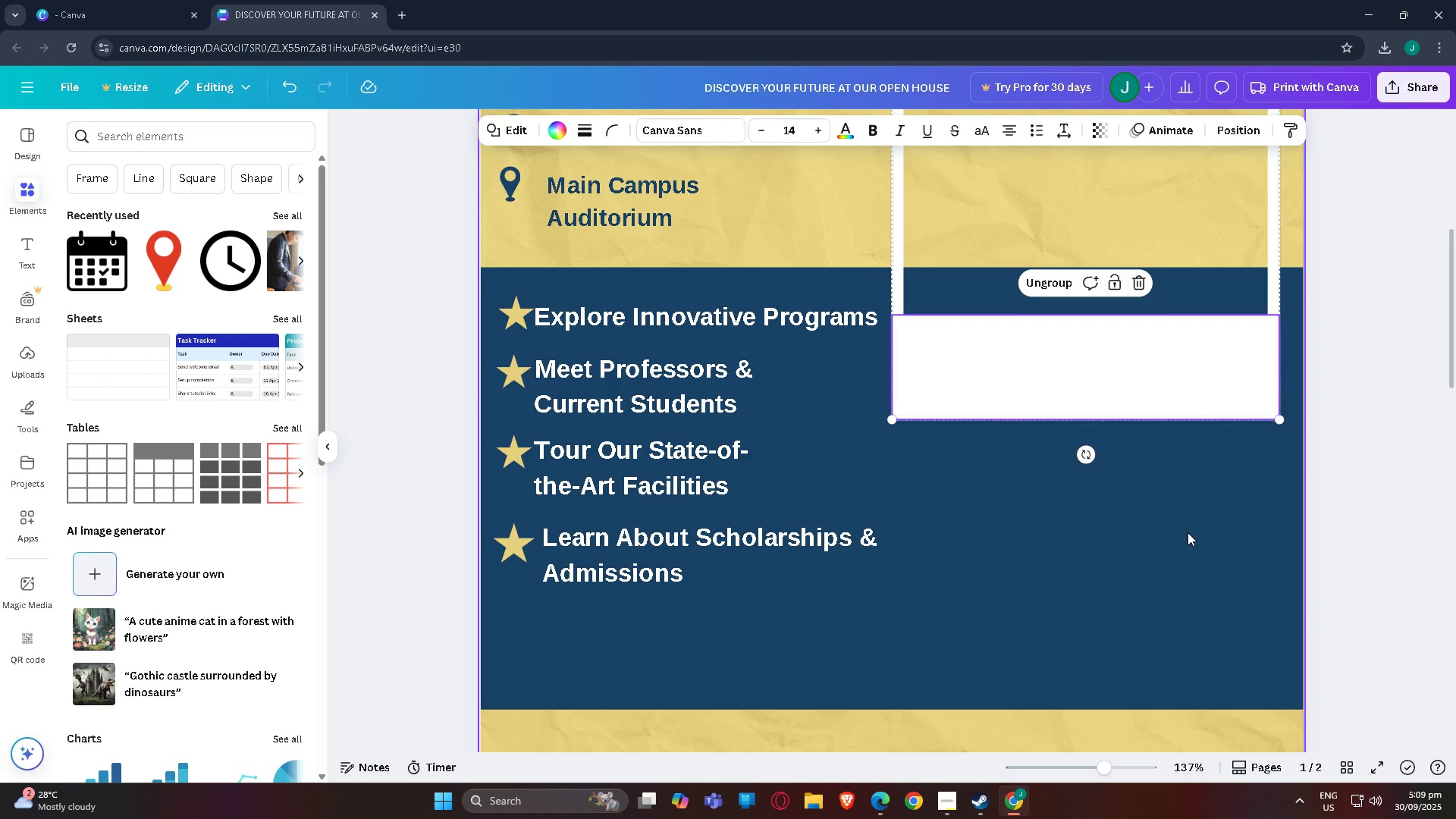 
left_click([1188, 532])
 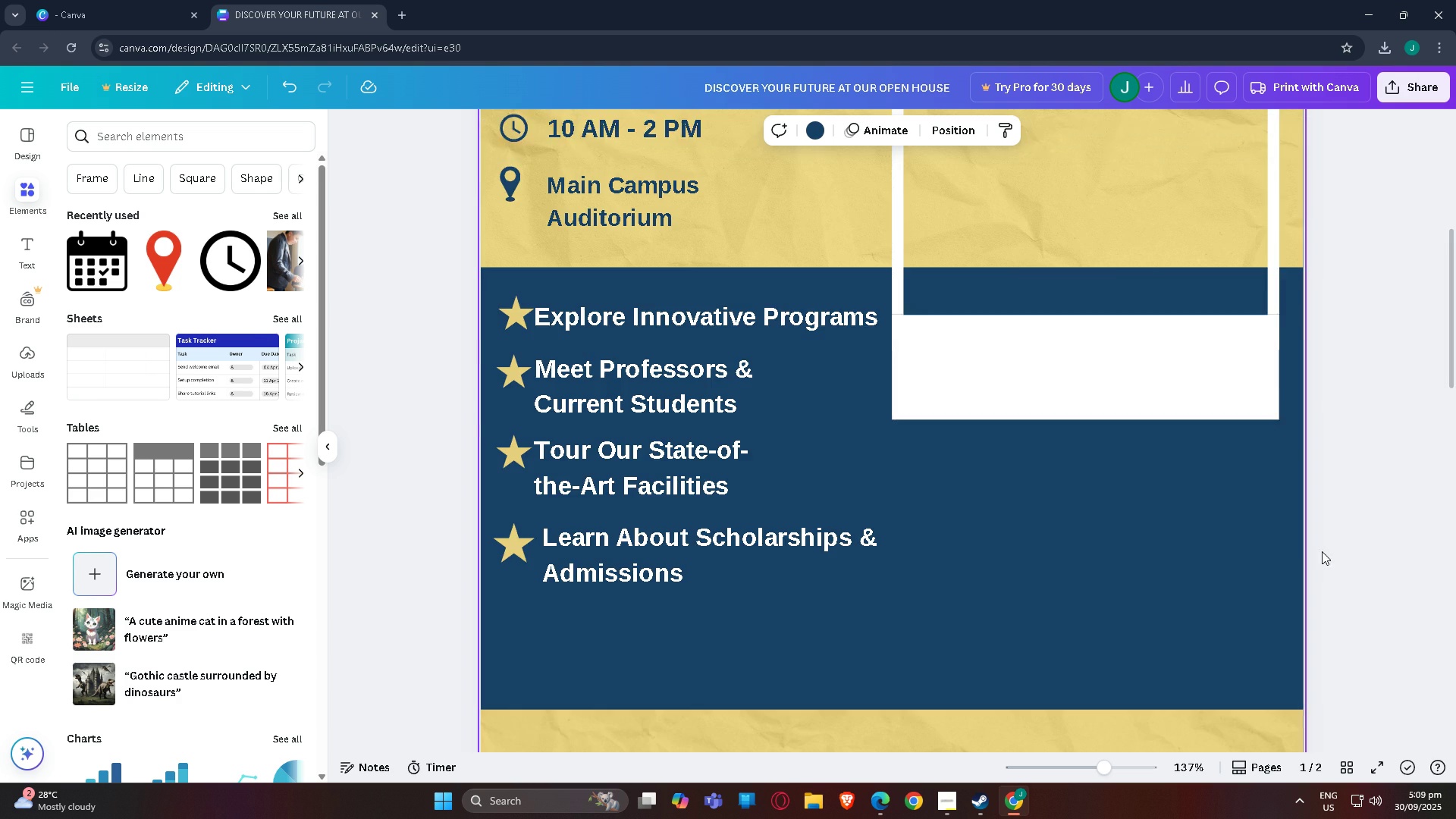 
scroll: coordinate [1329, 532], scroll_direction: down, amount: 1.0
 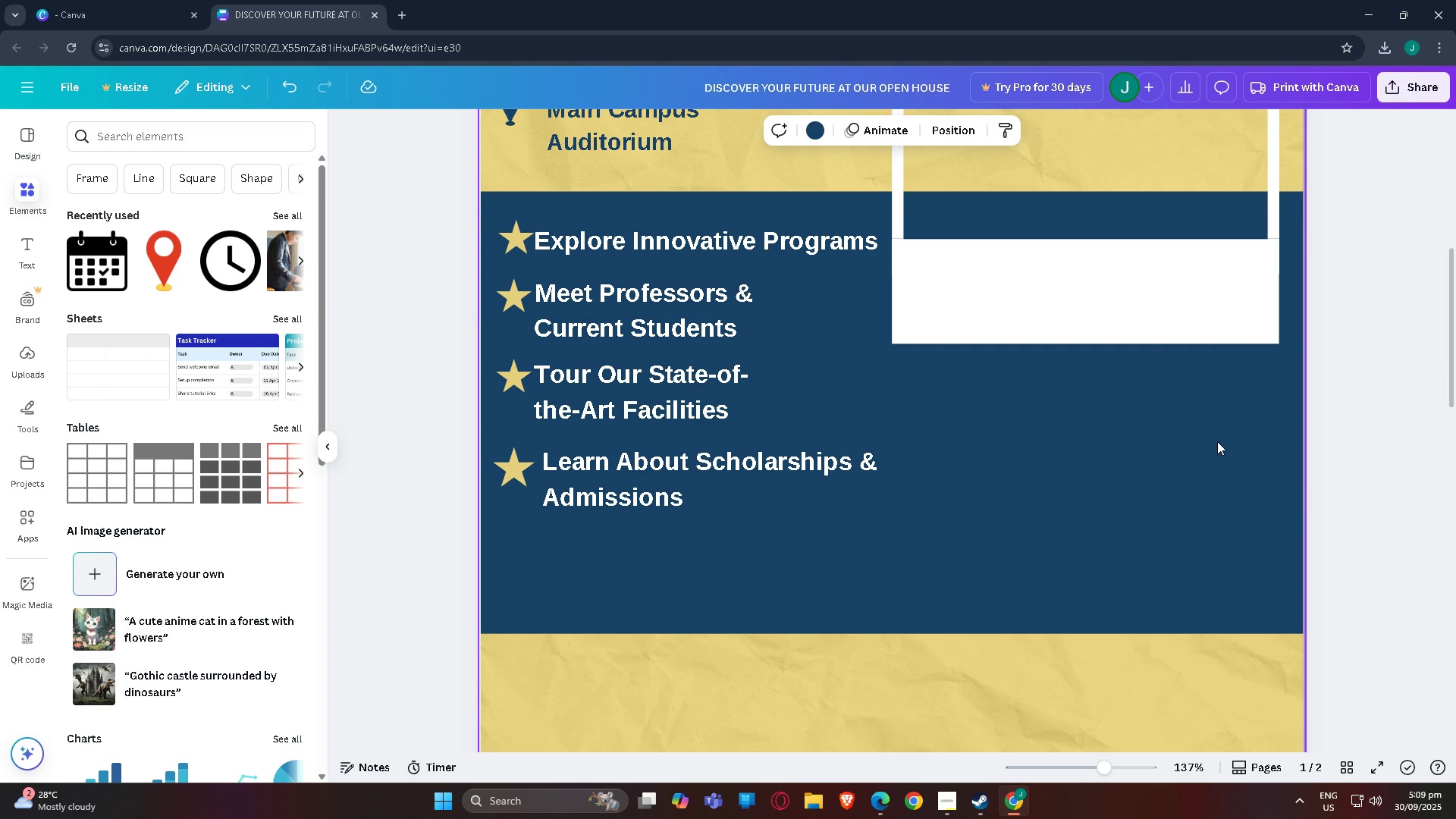 
wait(6.27)
 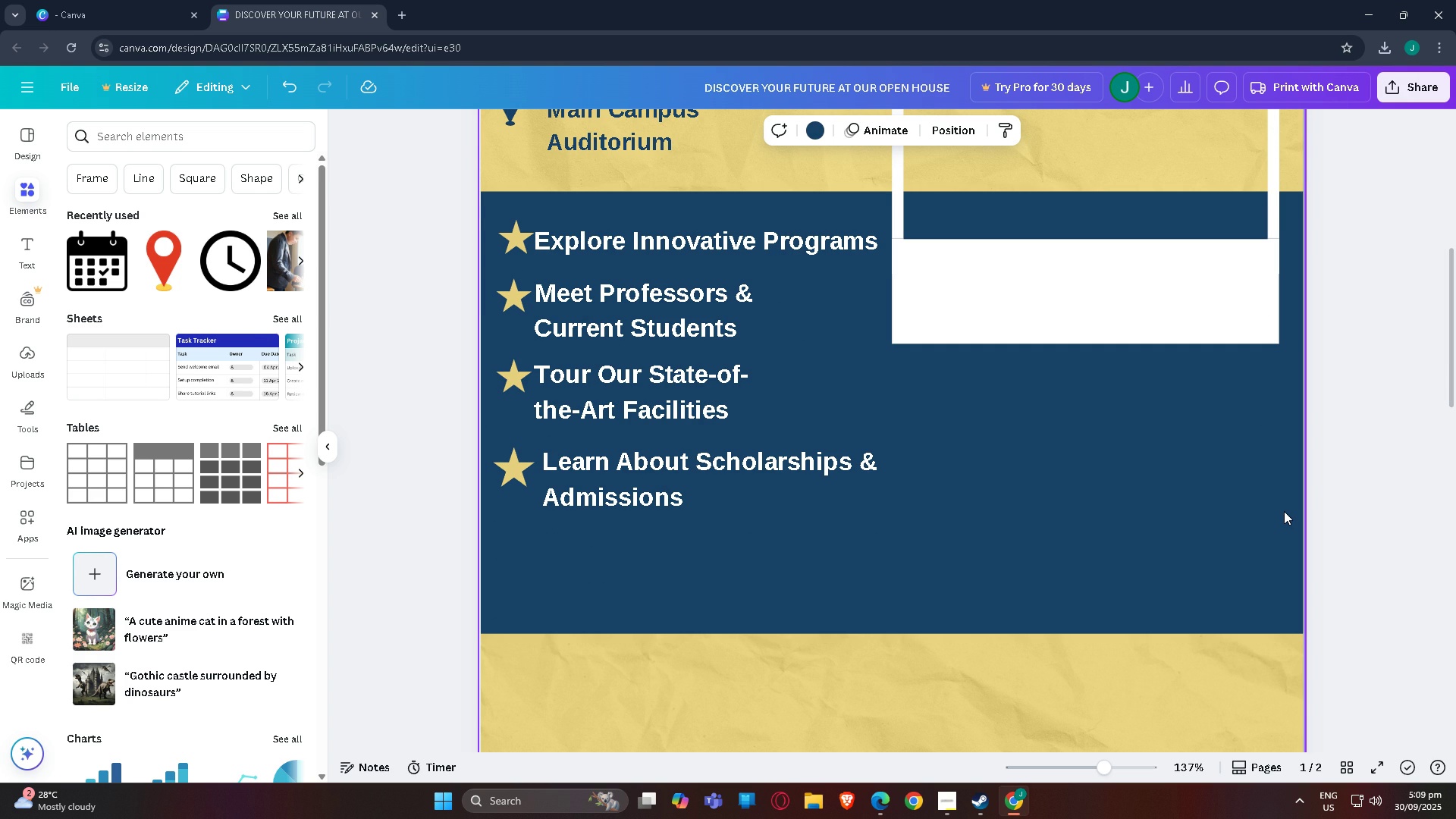 
scroll: coordinate [1335, 501], scroll_direction: up, amount: 3.0
 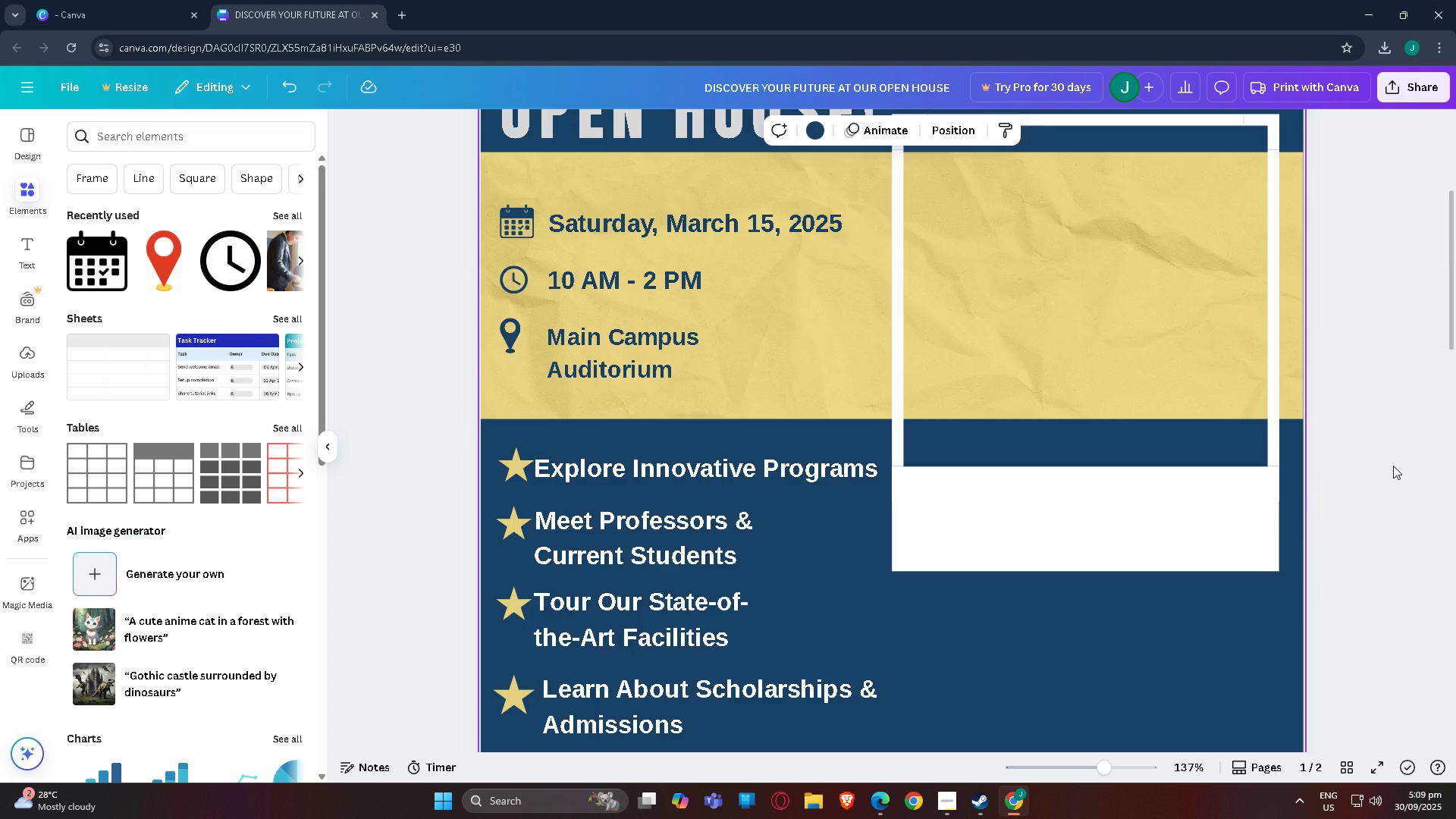 
left_click([1393, 466])
 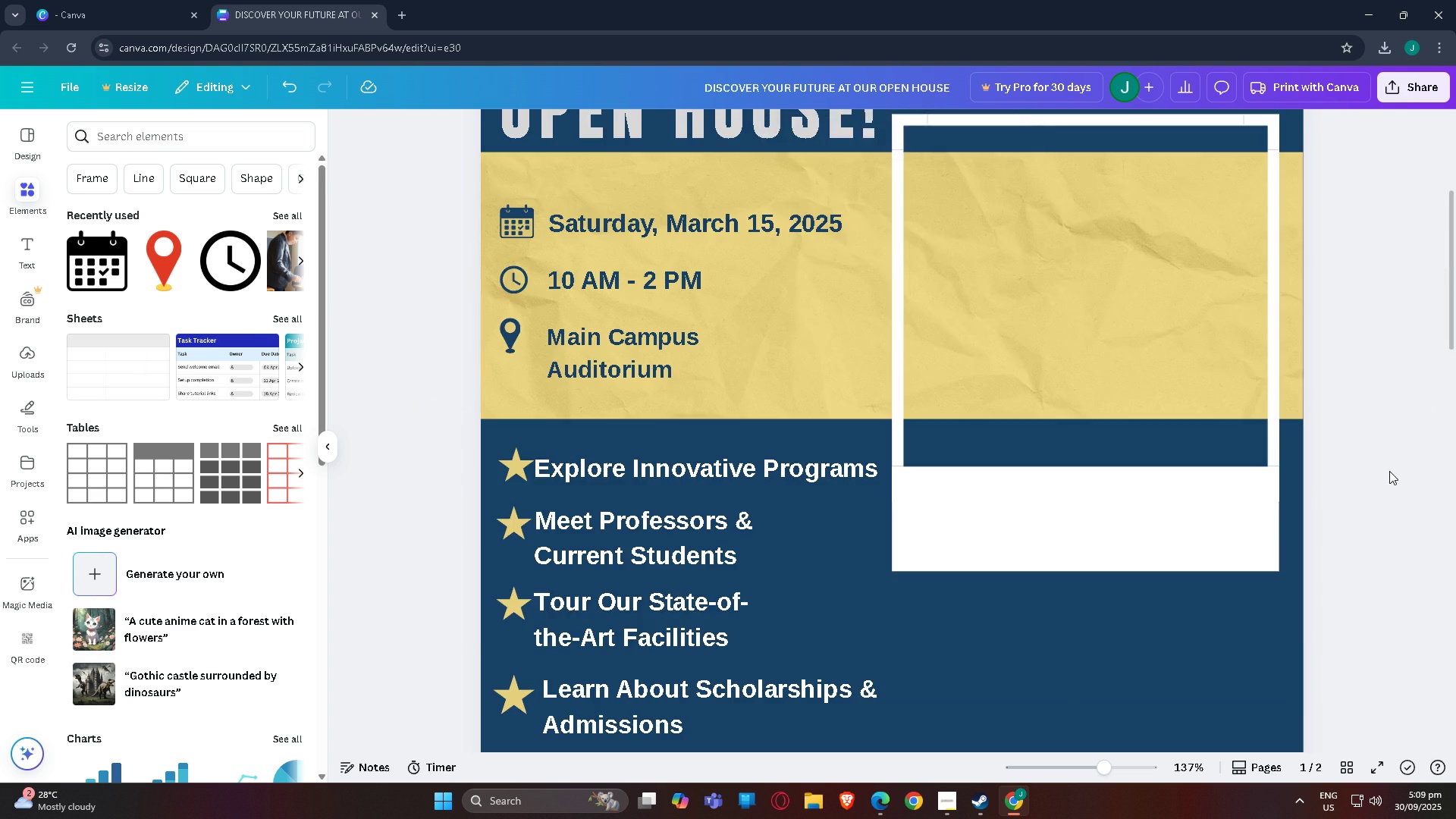 
scroll: coordinate [1380, 474], scroll_direction: up, amount: 3.0
 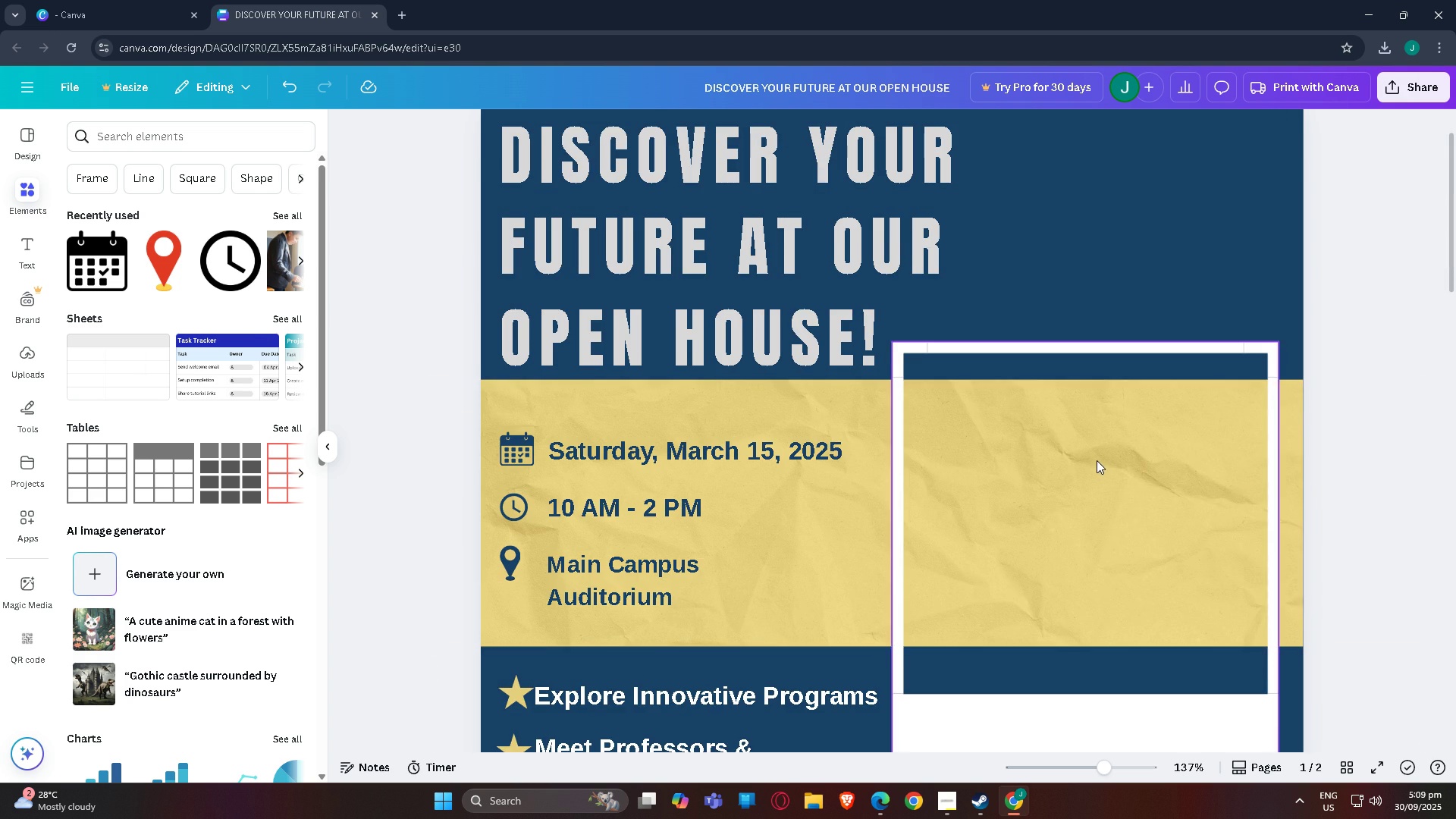 
scroll: coordinate [1097, 505], scroll_direction: down, amount: 8.0
 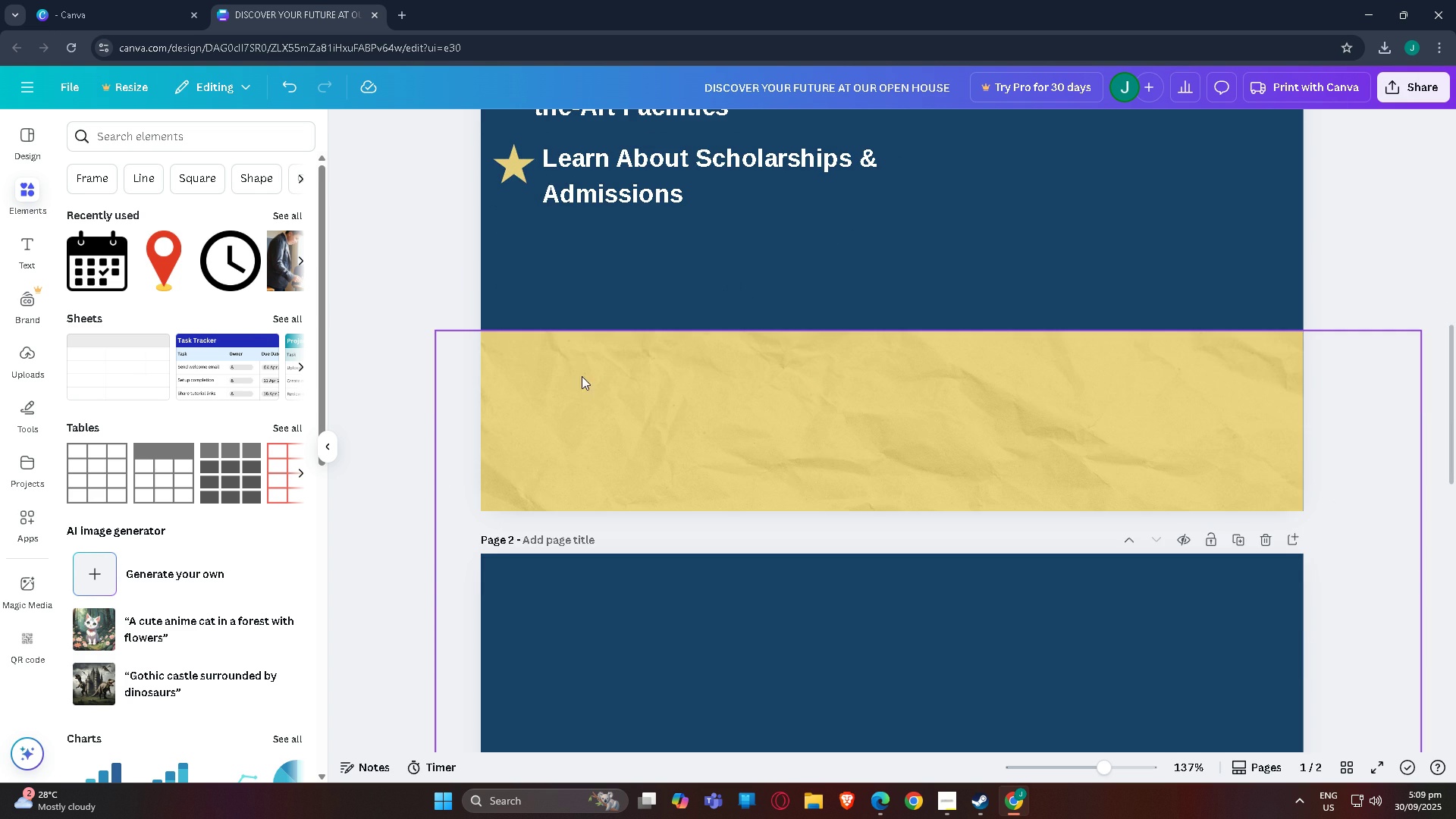 
scroll: coordinate [757, 414], scroll_direction: up, amount: 6.0
 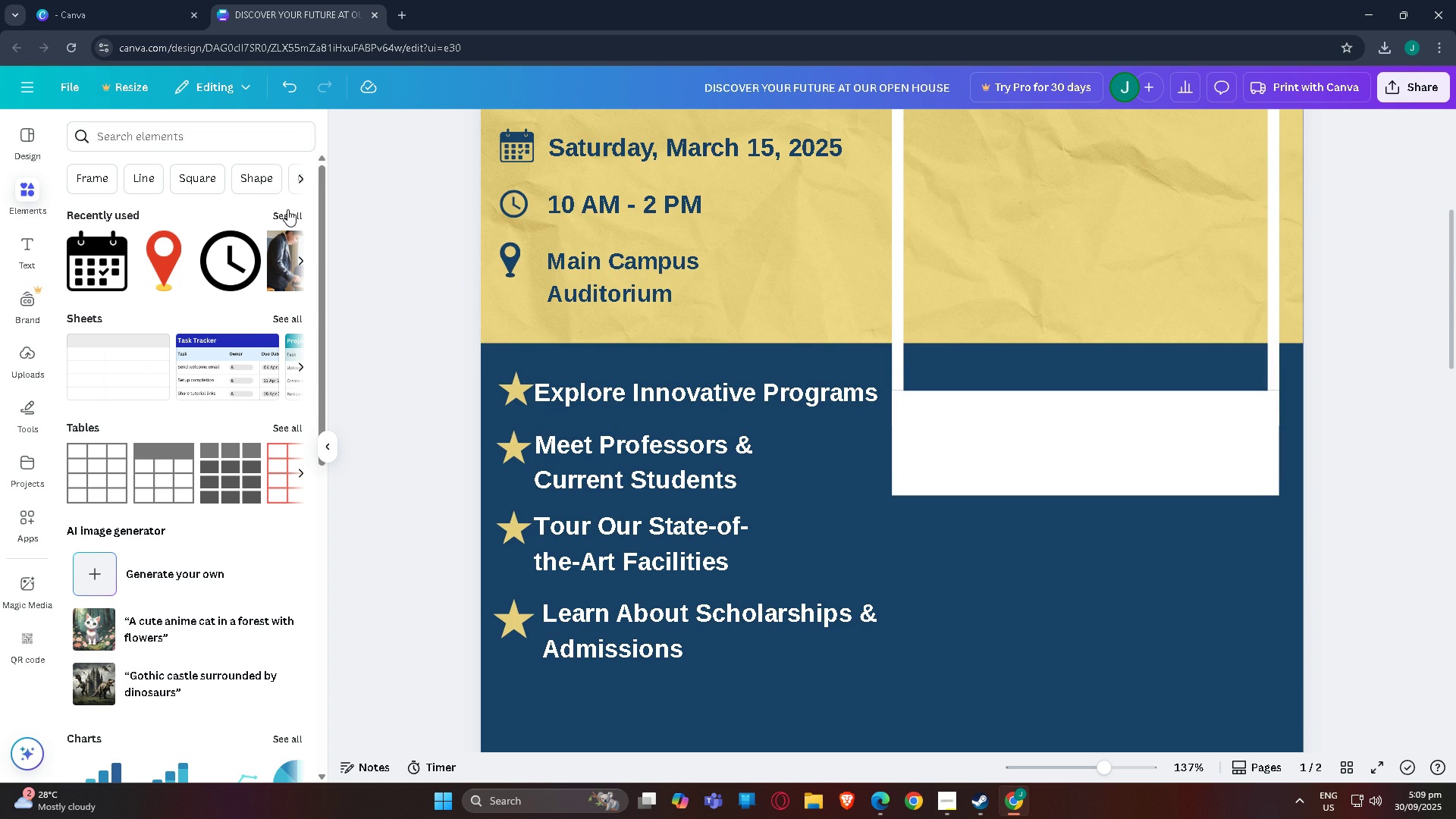 
scroll: coordinate [390, 510], scroll_direction: down, amount: 8.0
 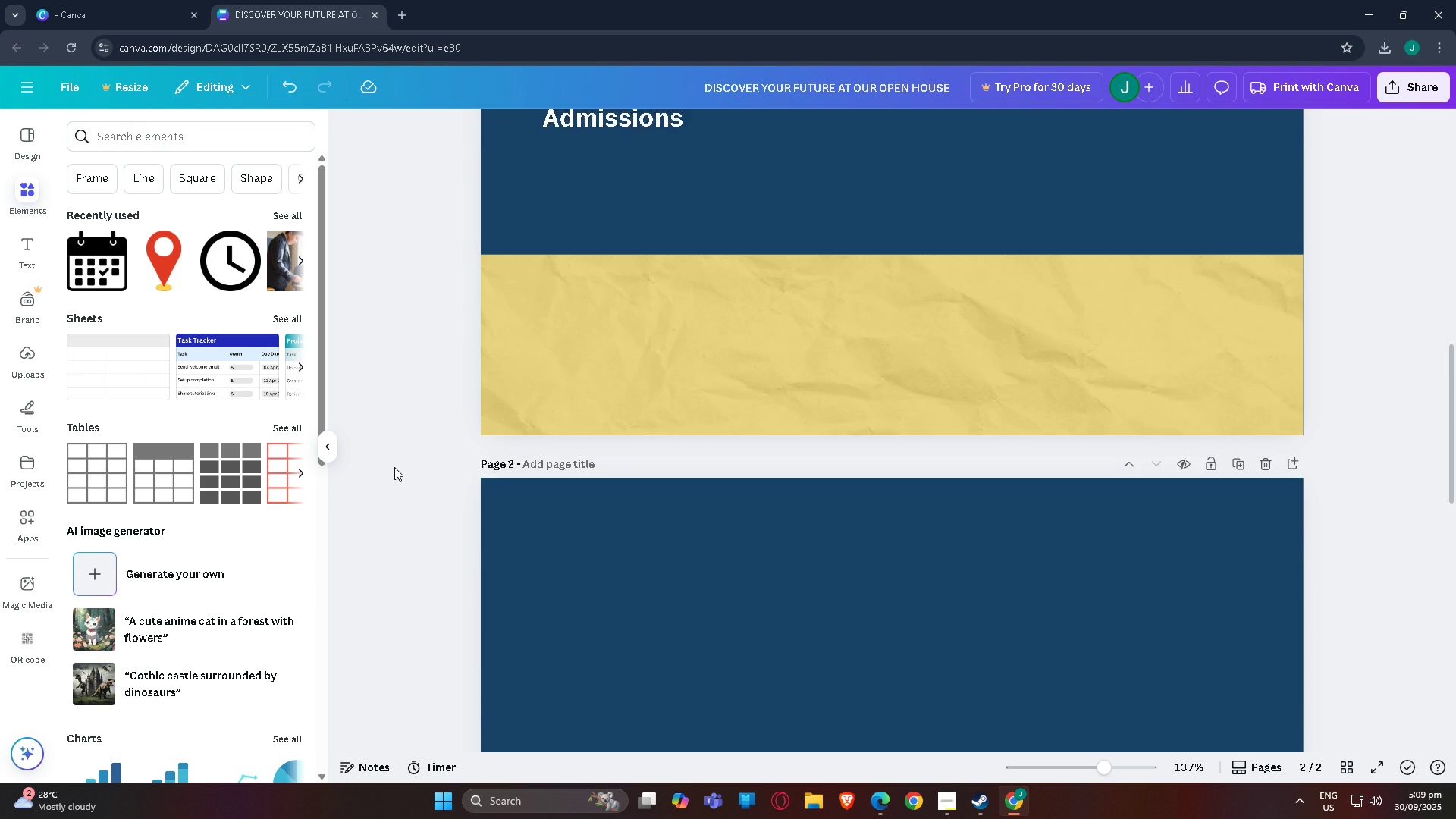 
scroll: coordinate [394, 466], scroll_direction: up, amount: 4.0
 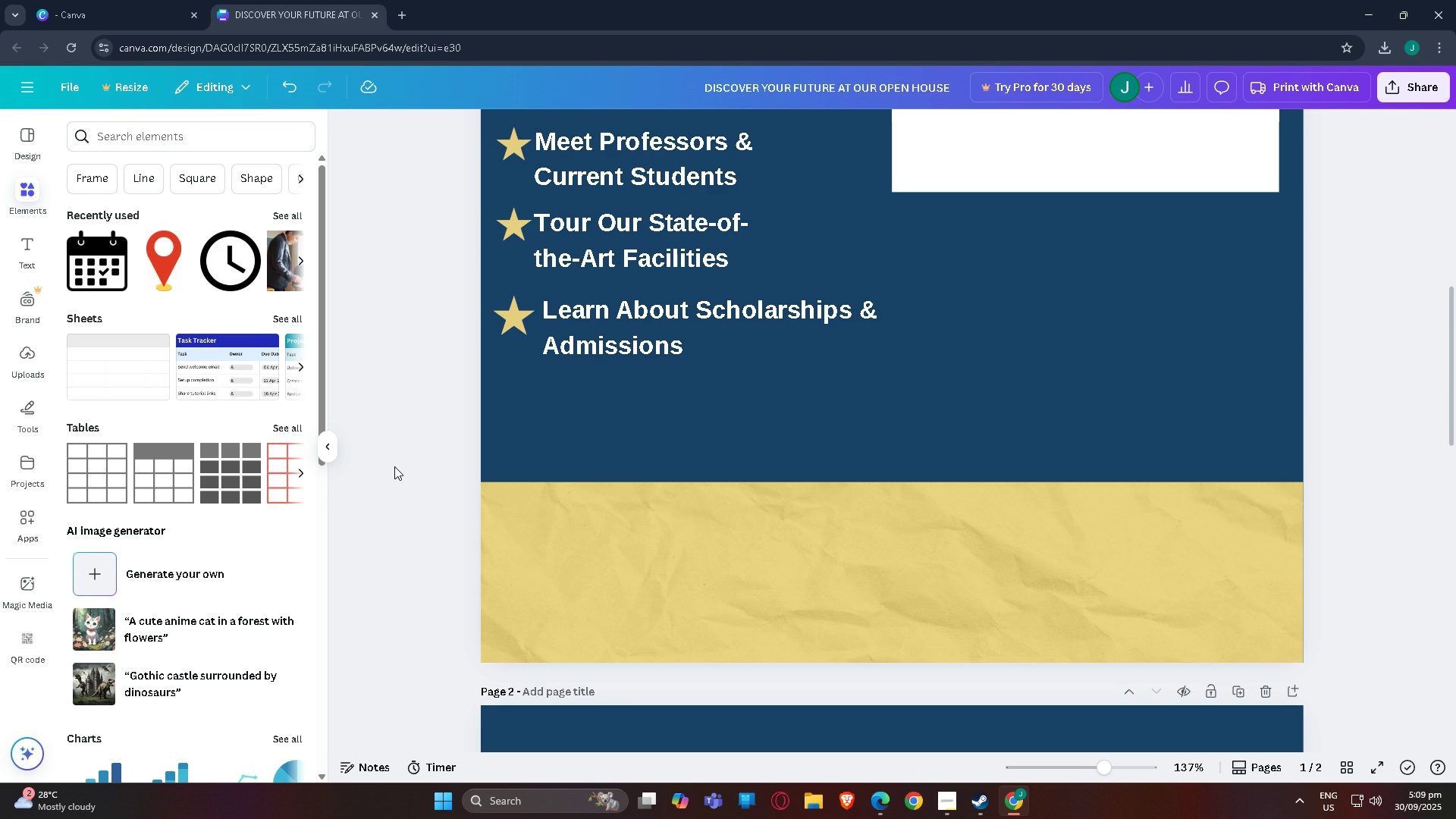 
wait(5.17)
 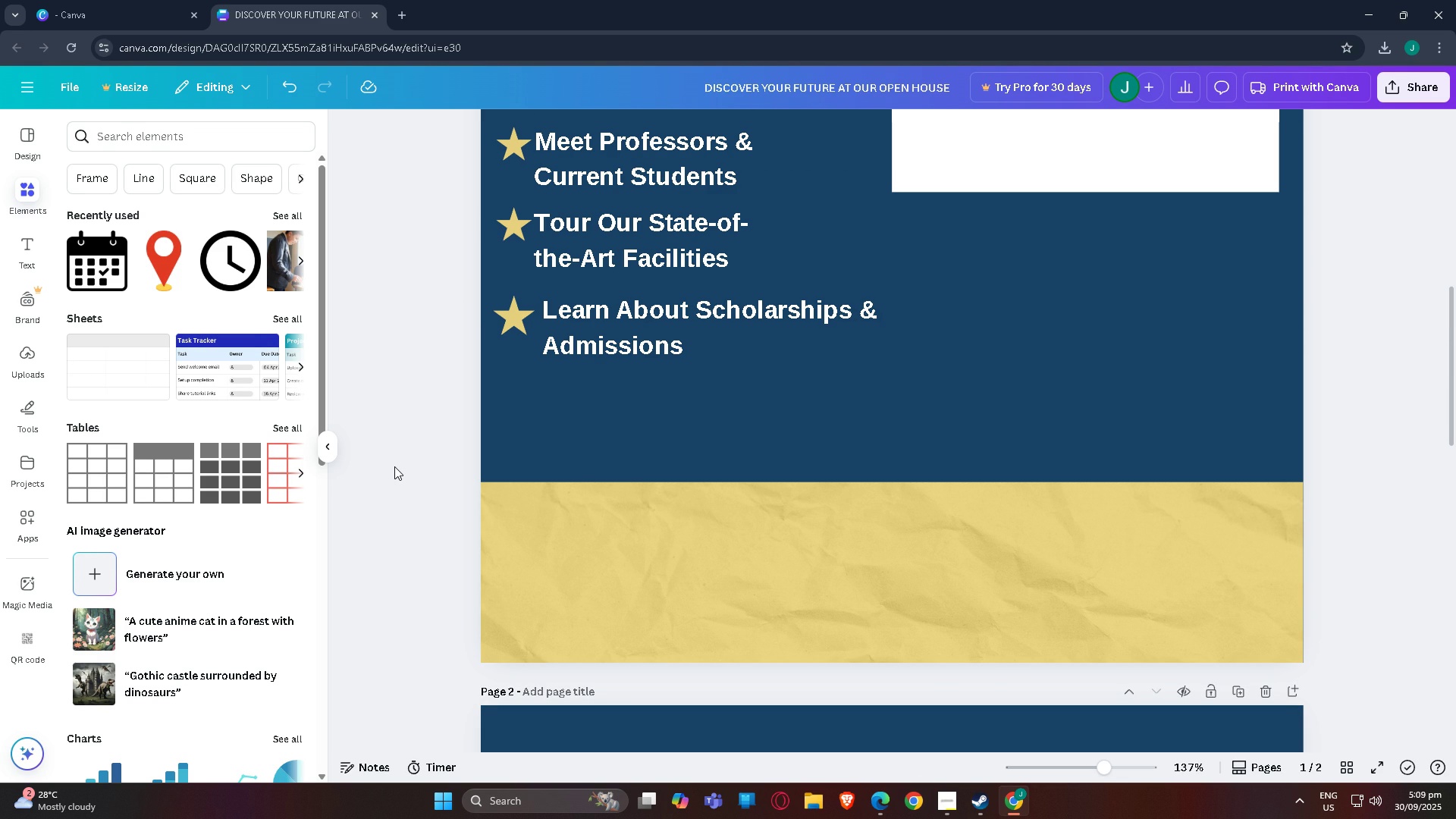 
scroll: coordinate [573, 443], scroll_direction: up, amount: 4.0
 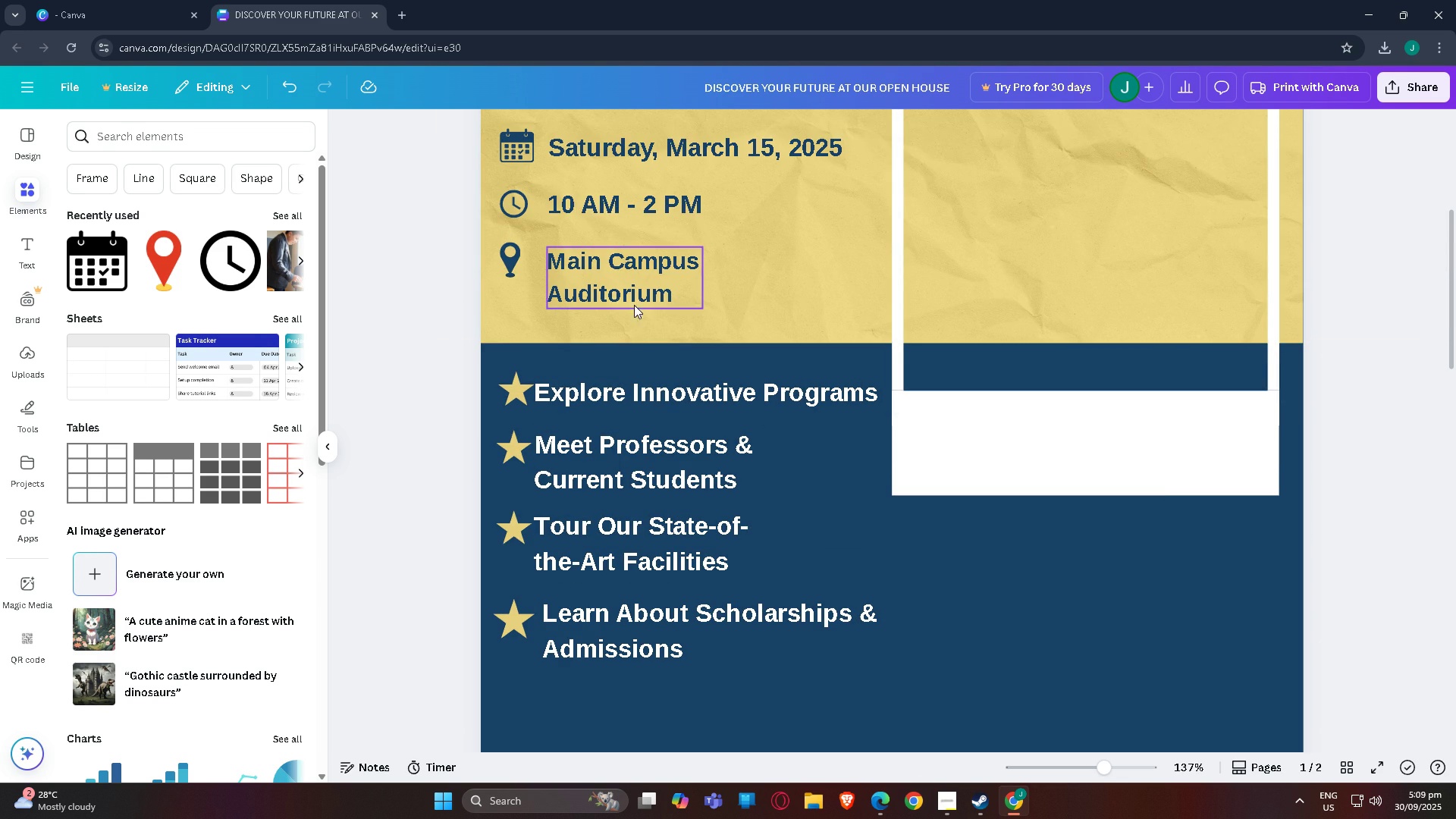 
left_click([626, 283])